 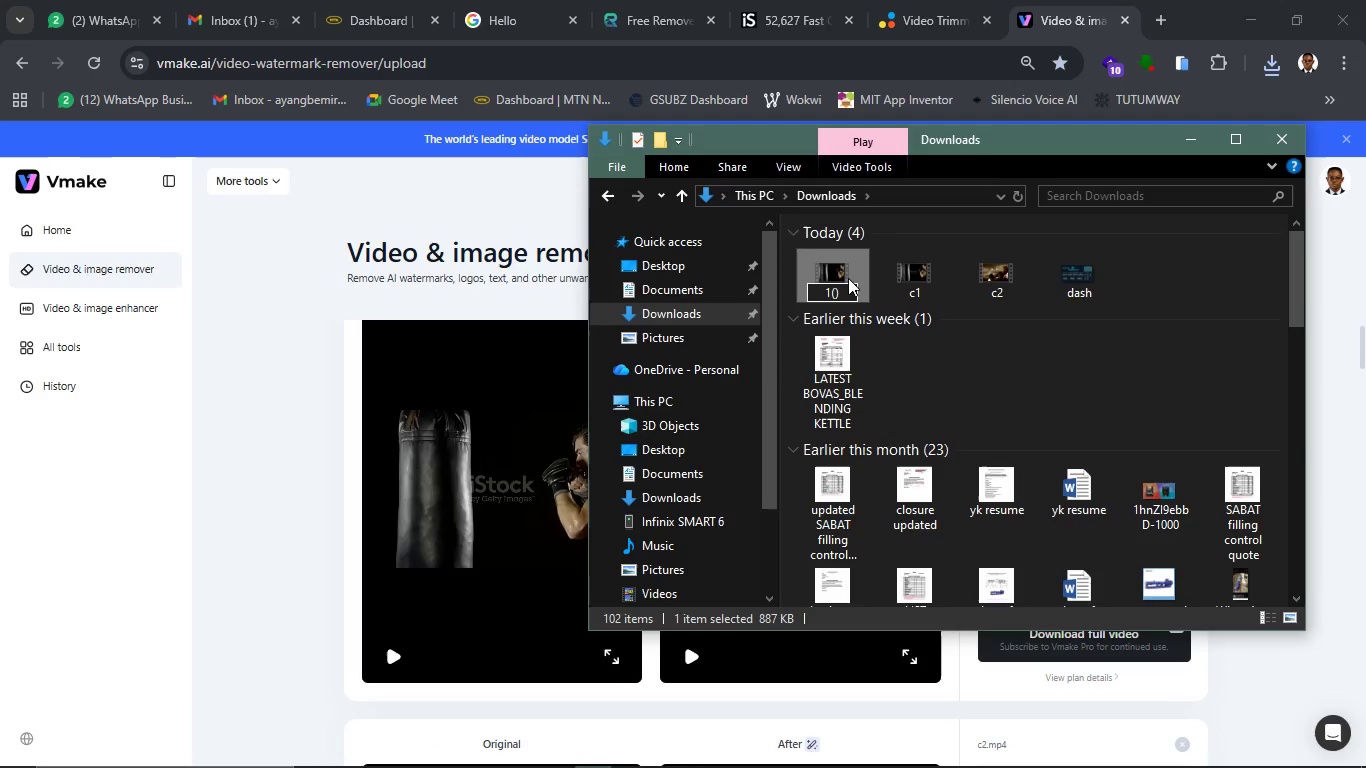 
key(ArrowLeft)
 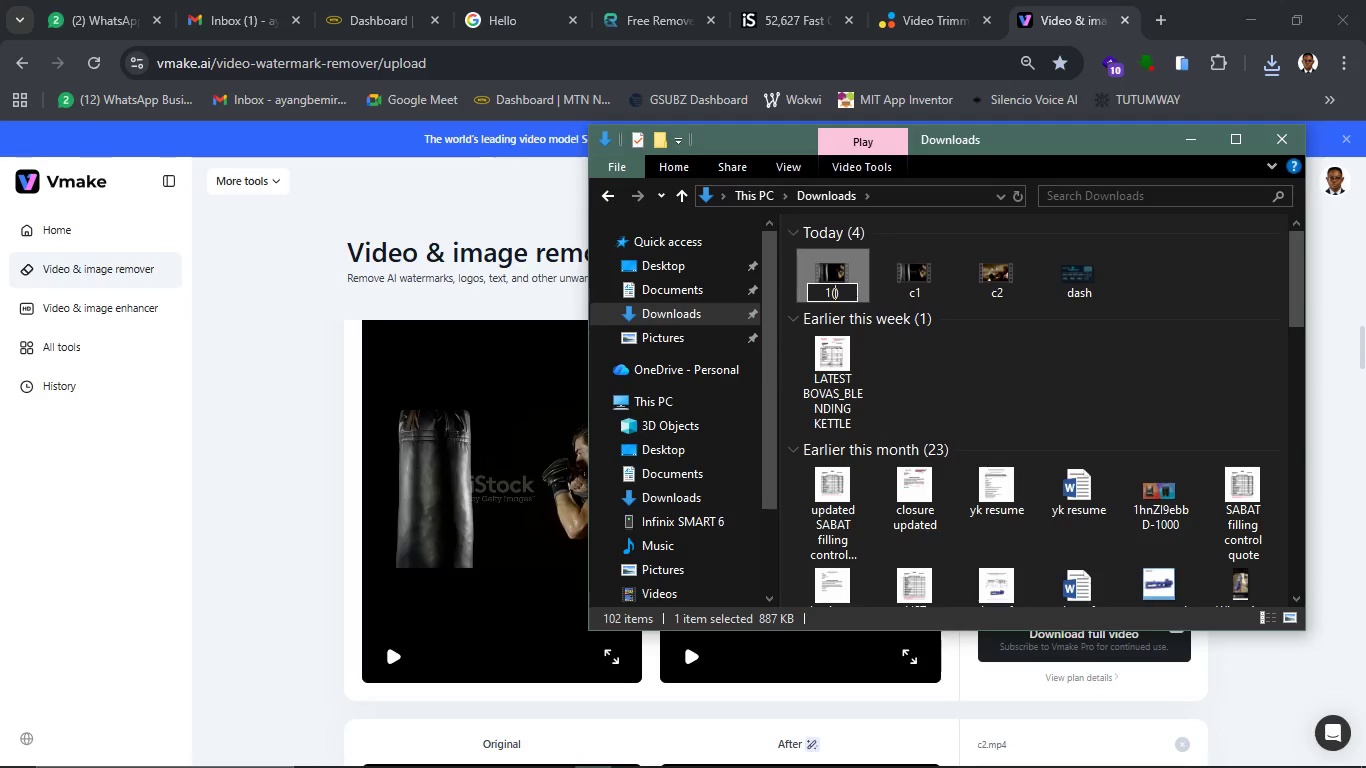 
key(1)
 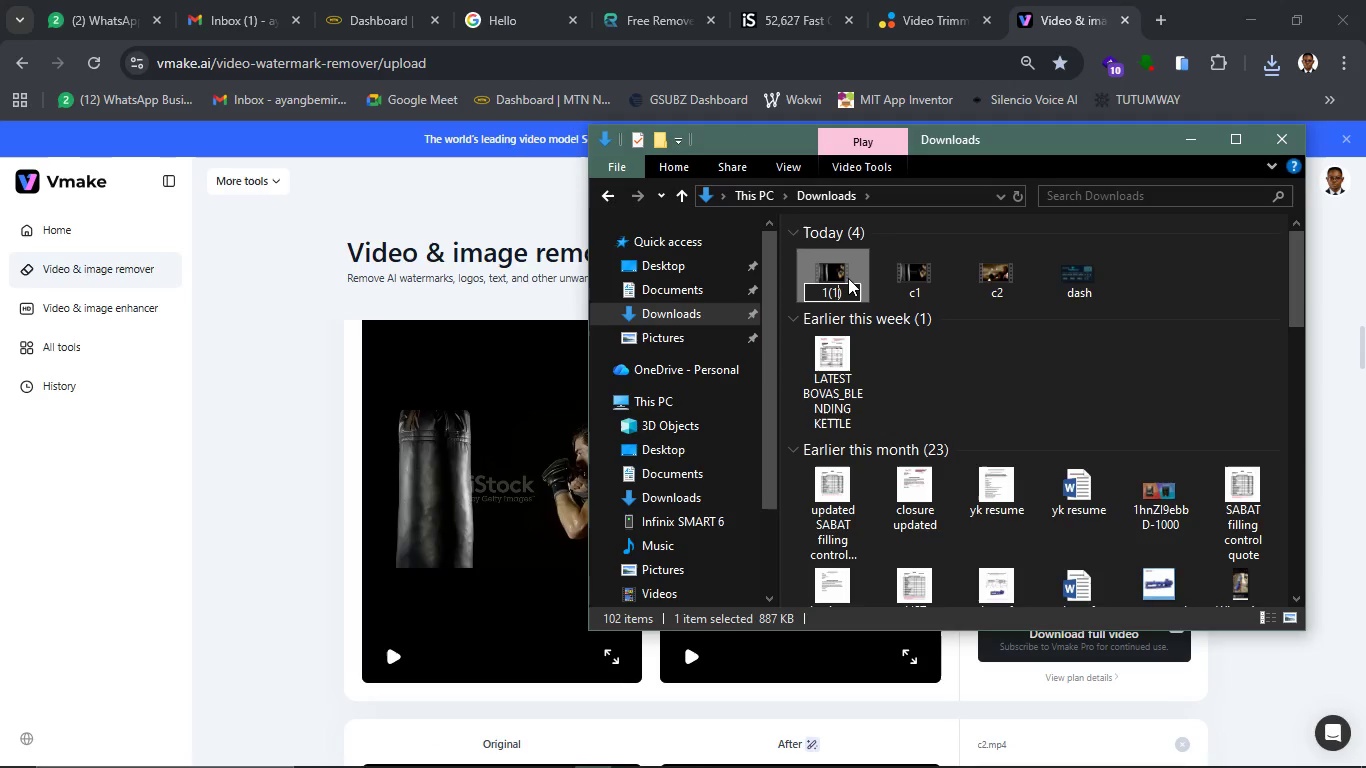 
key(Enter)
 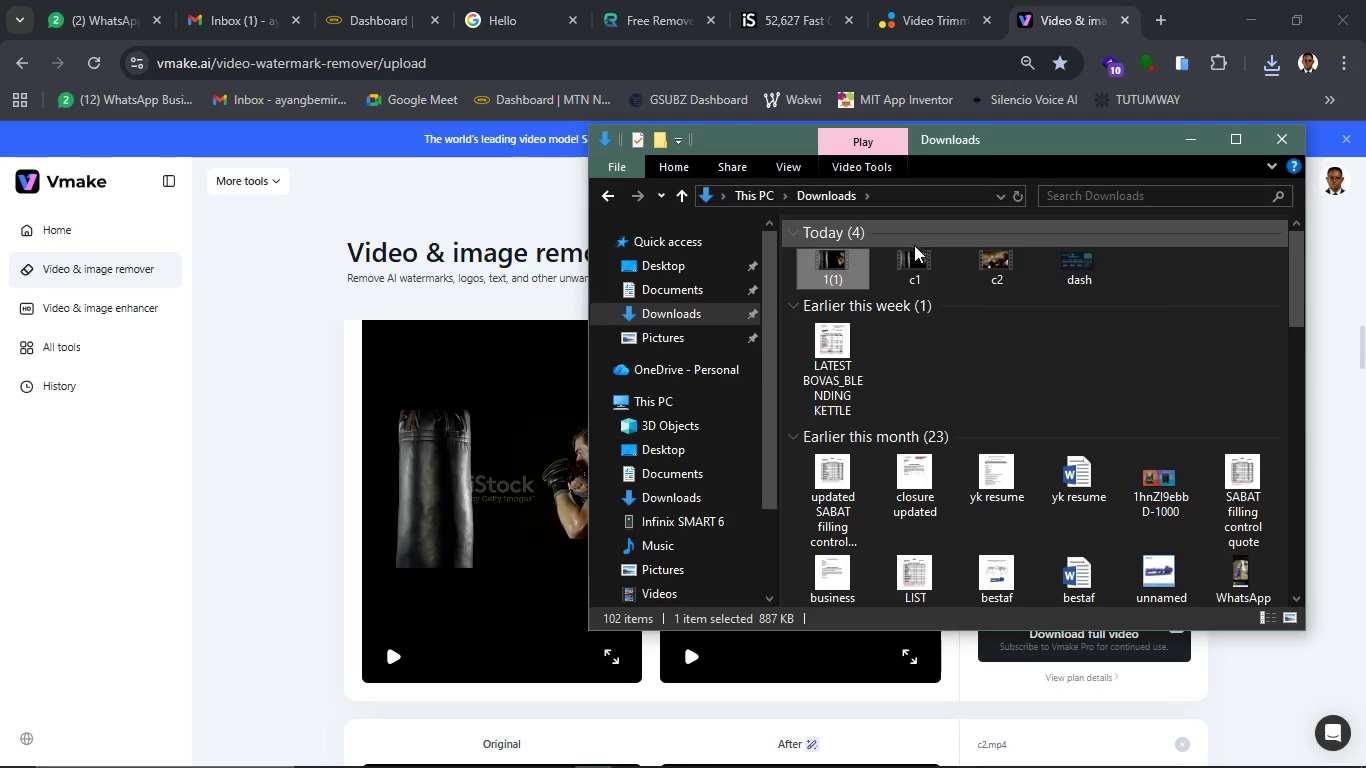 
left_click([915, 256])
 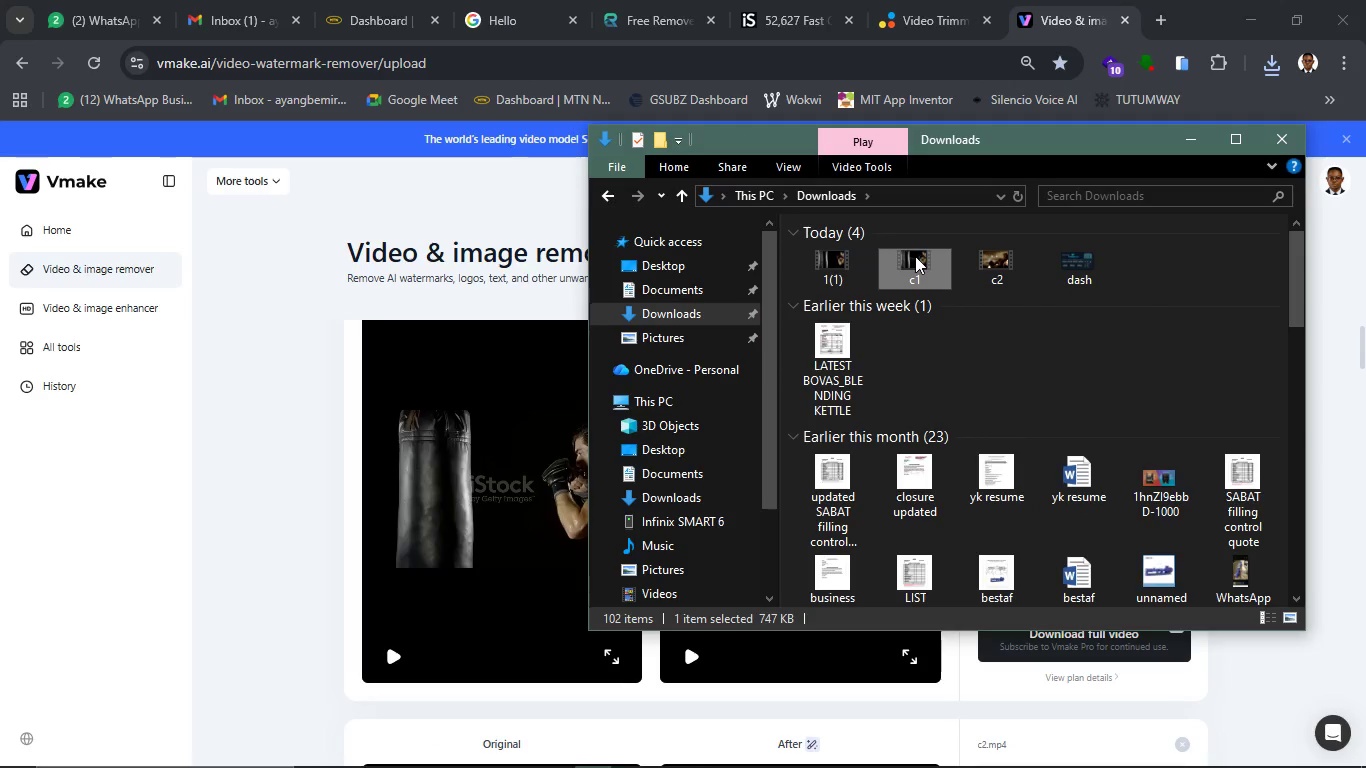 
key(Delete)
 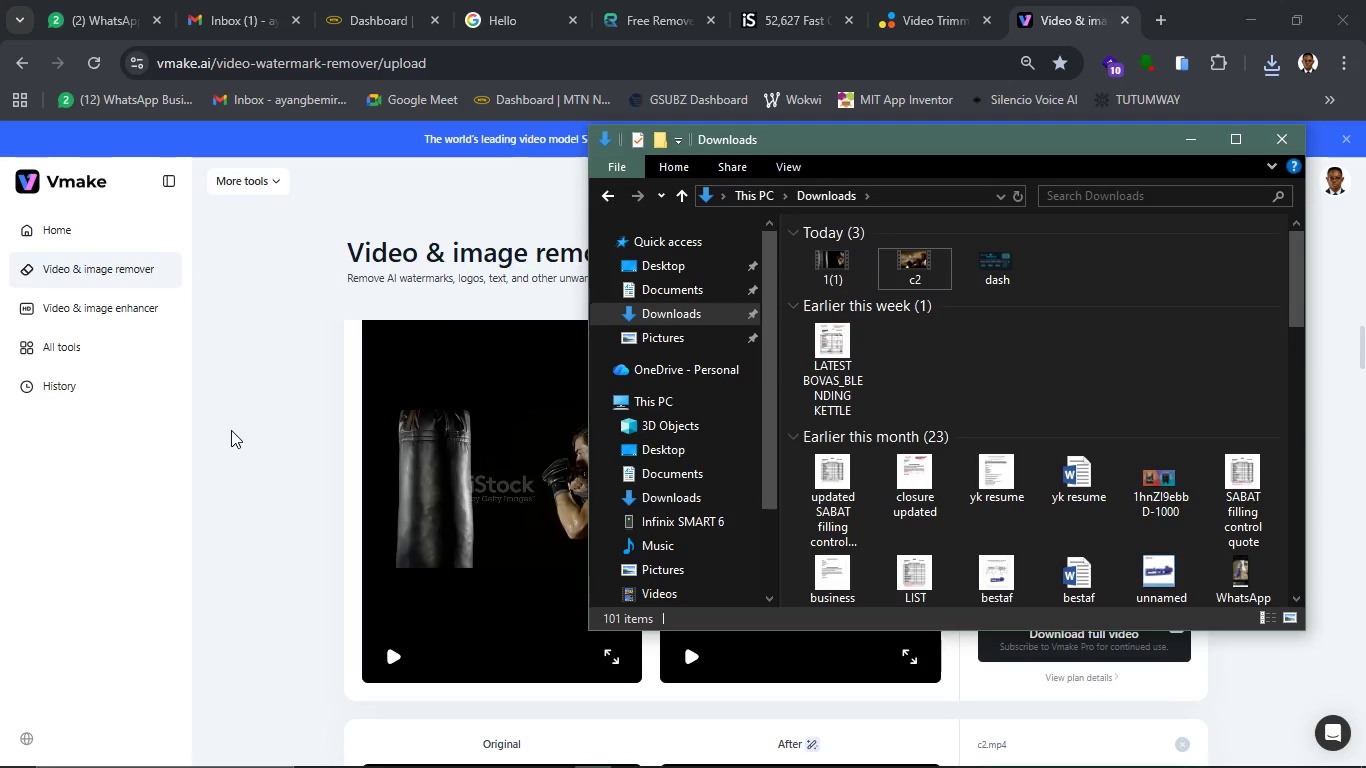 
left_click([231, 430])
 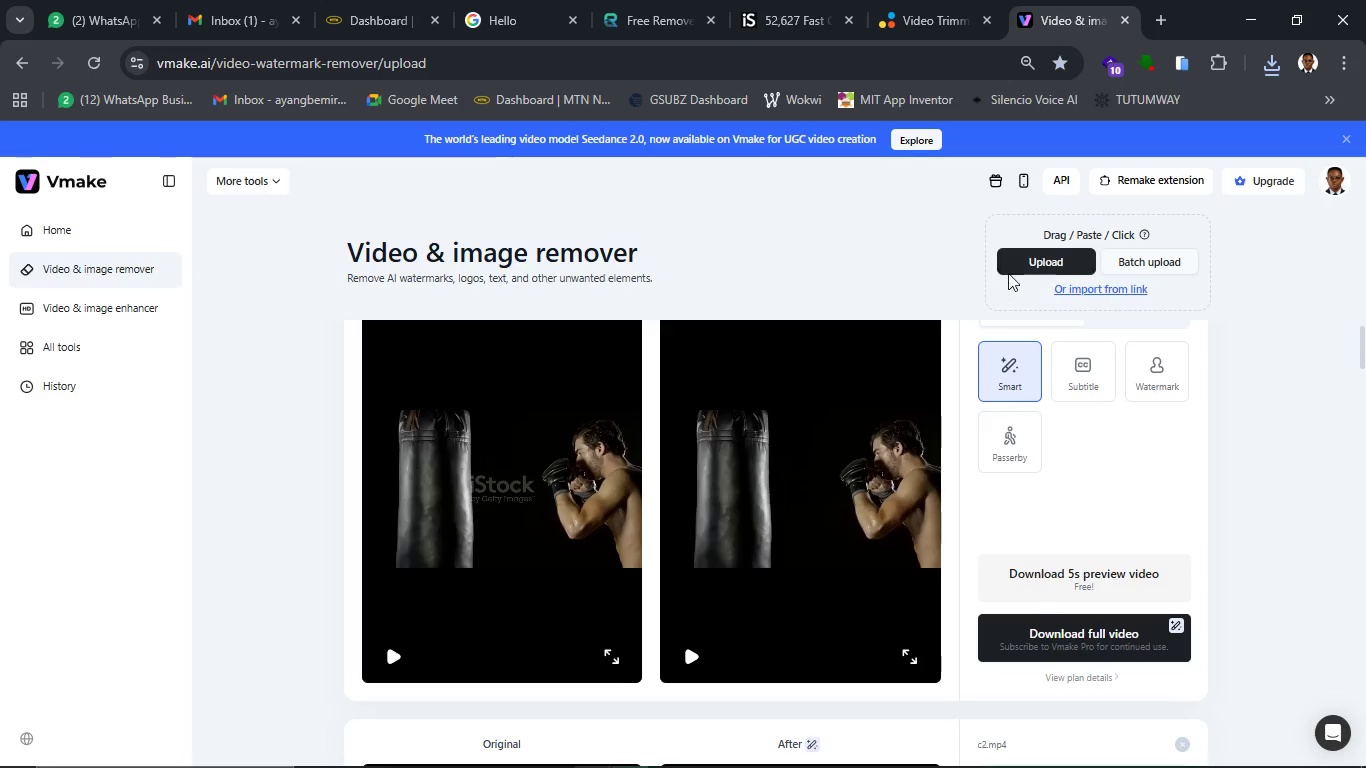 
left_click([1011, 268])
 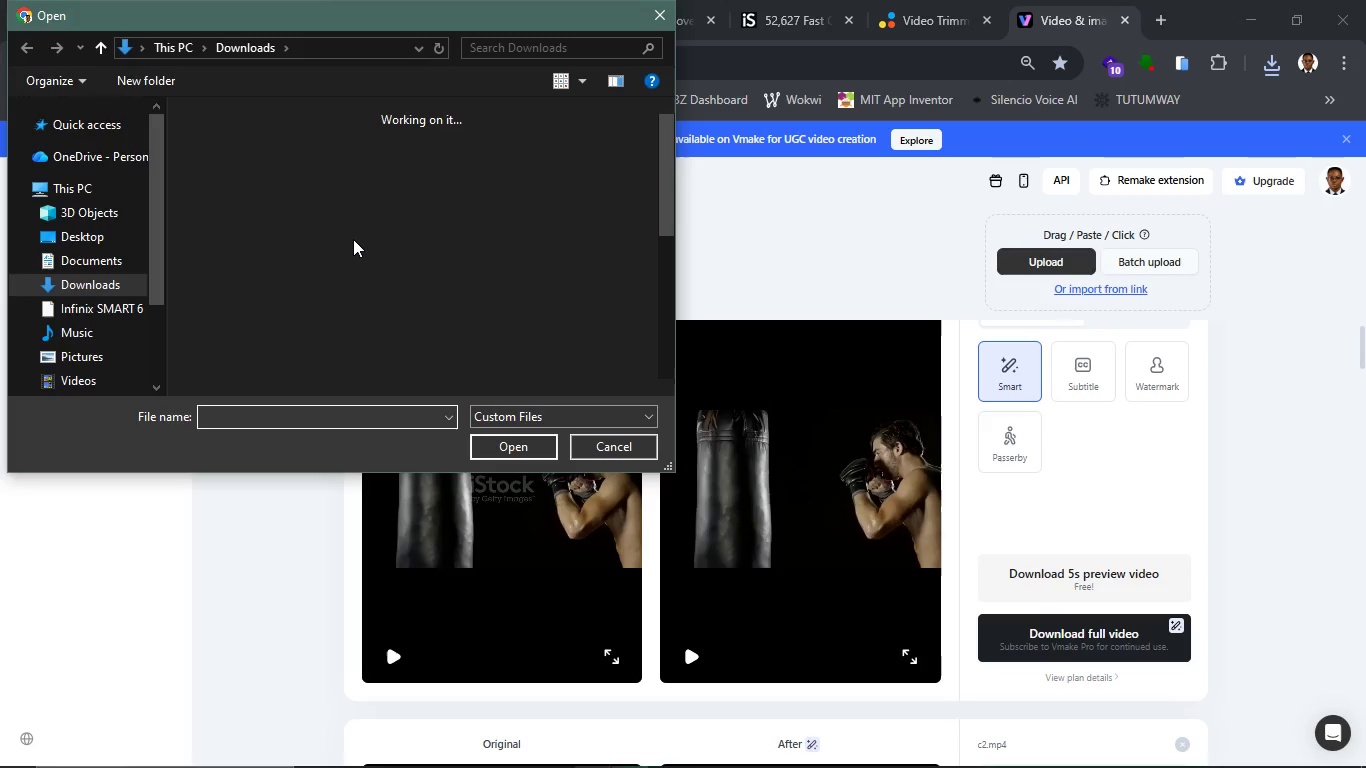 
wait(5.55)
 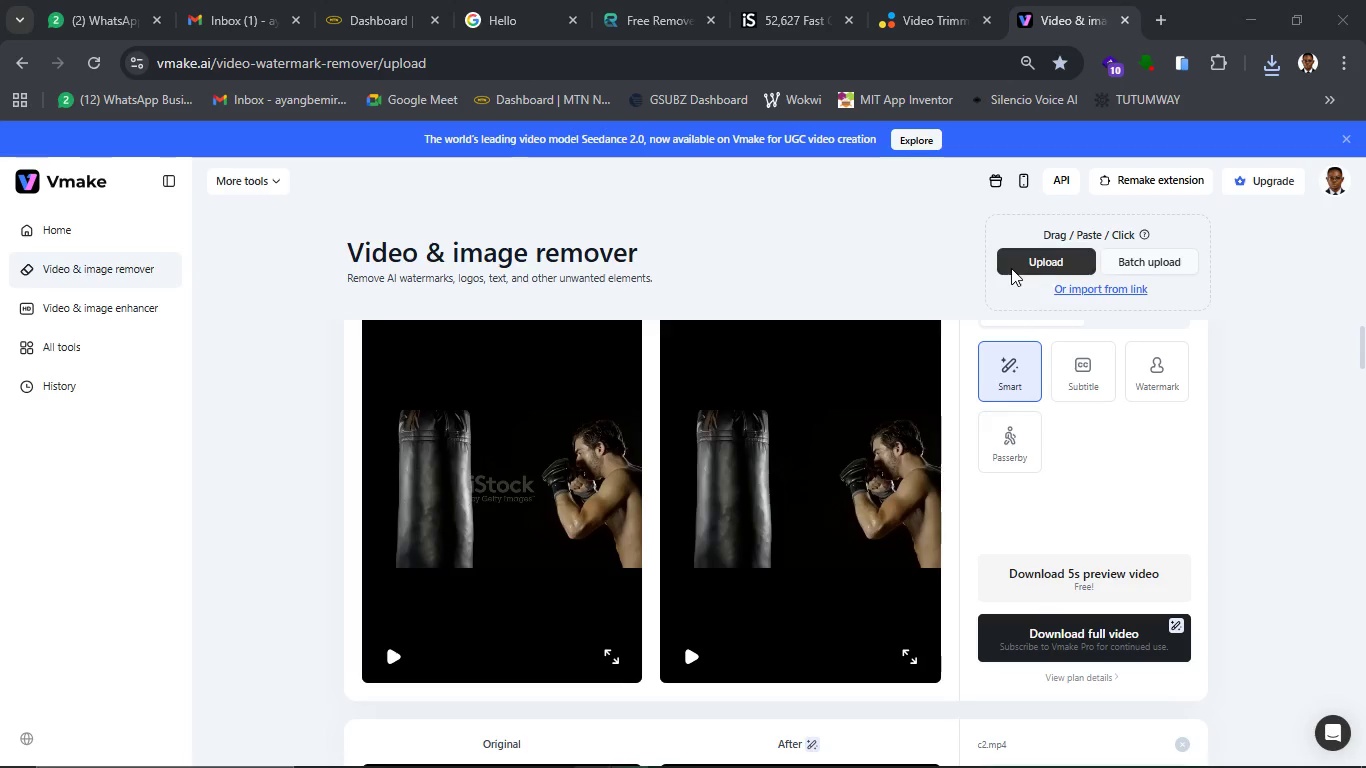 
left_click([276, 185])
 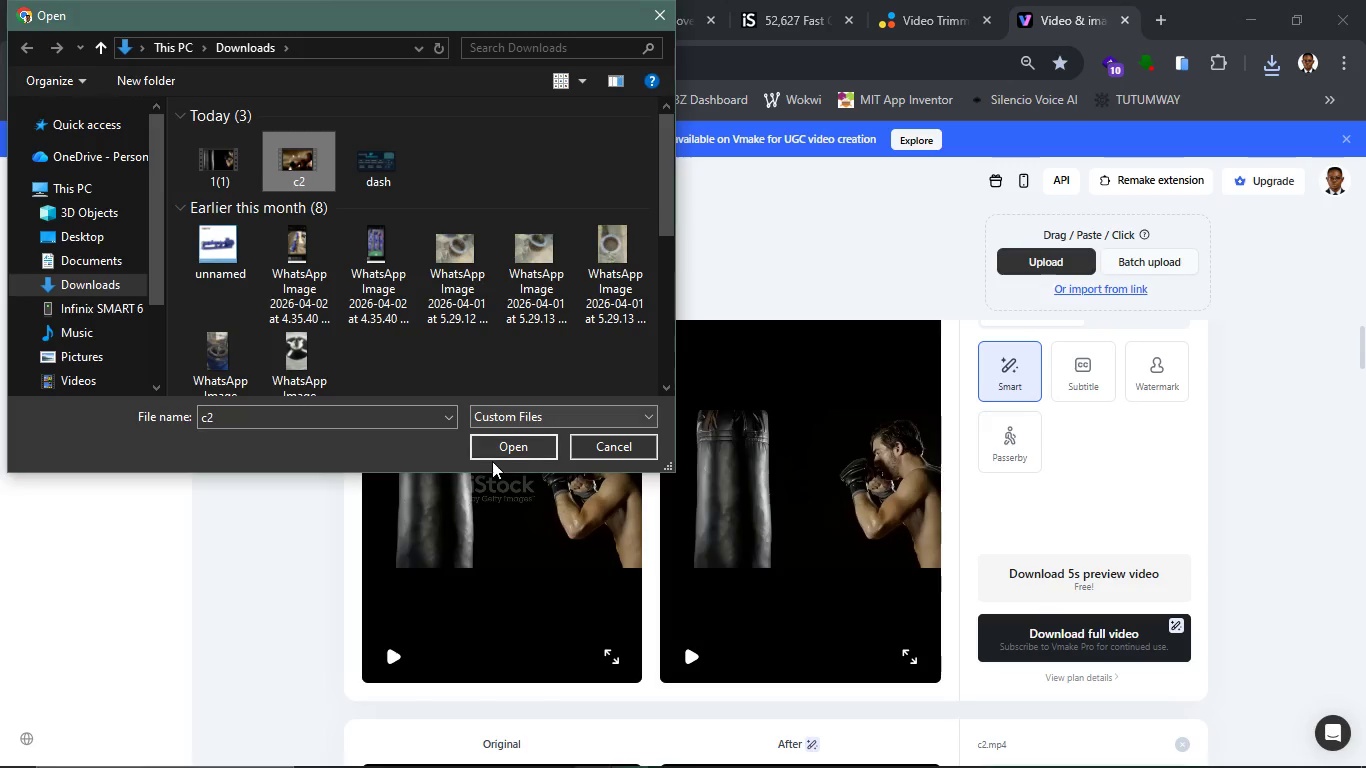 
left_click([492, 438])
 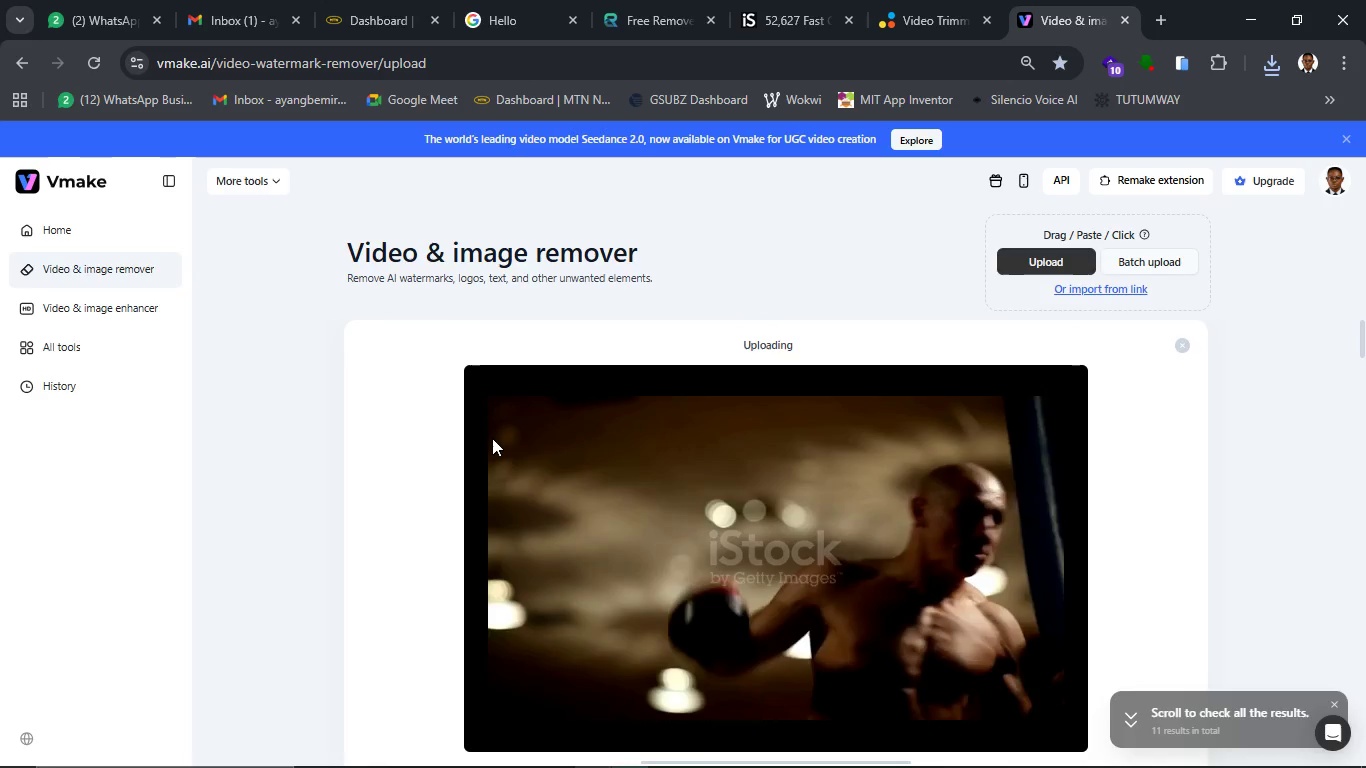 
wait(8.34)
 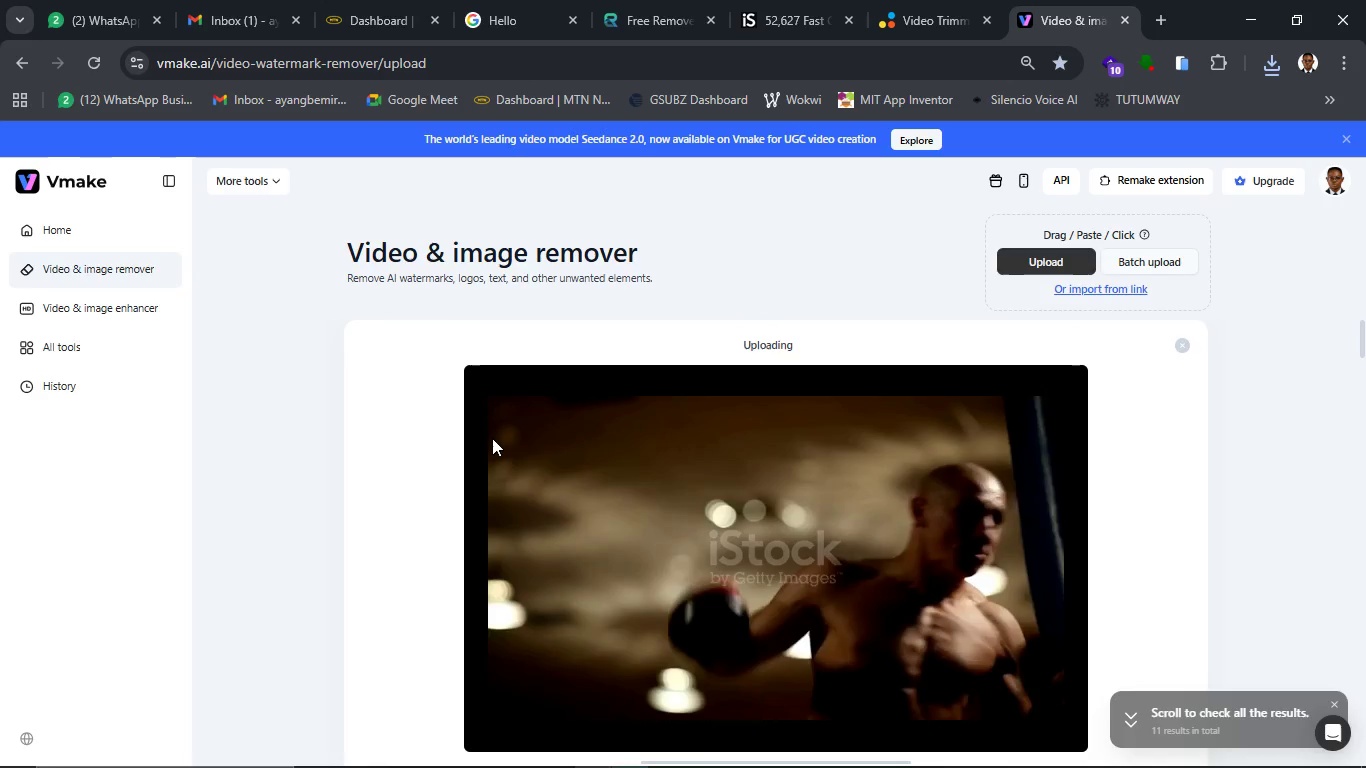 
scroll: coordinate [643, 462], scroll_direction: down, amount: 3.0
 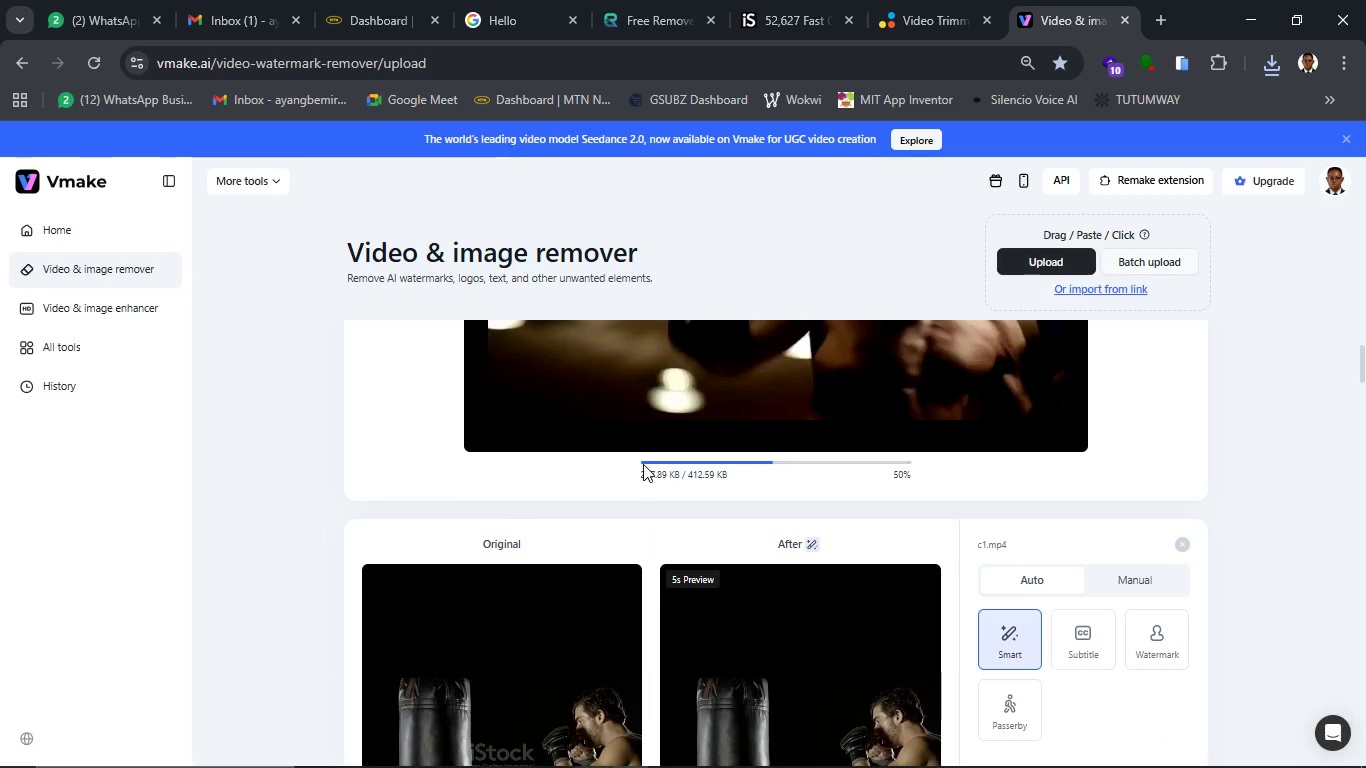 
scroll: coordinate [643, 464], scroll_direction: up, amount: 1.0
 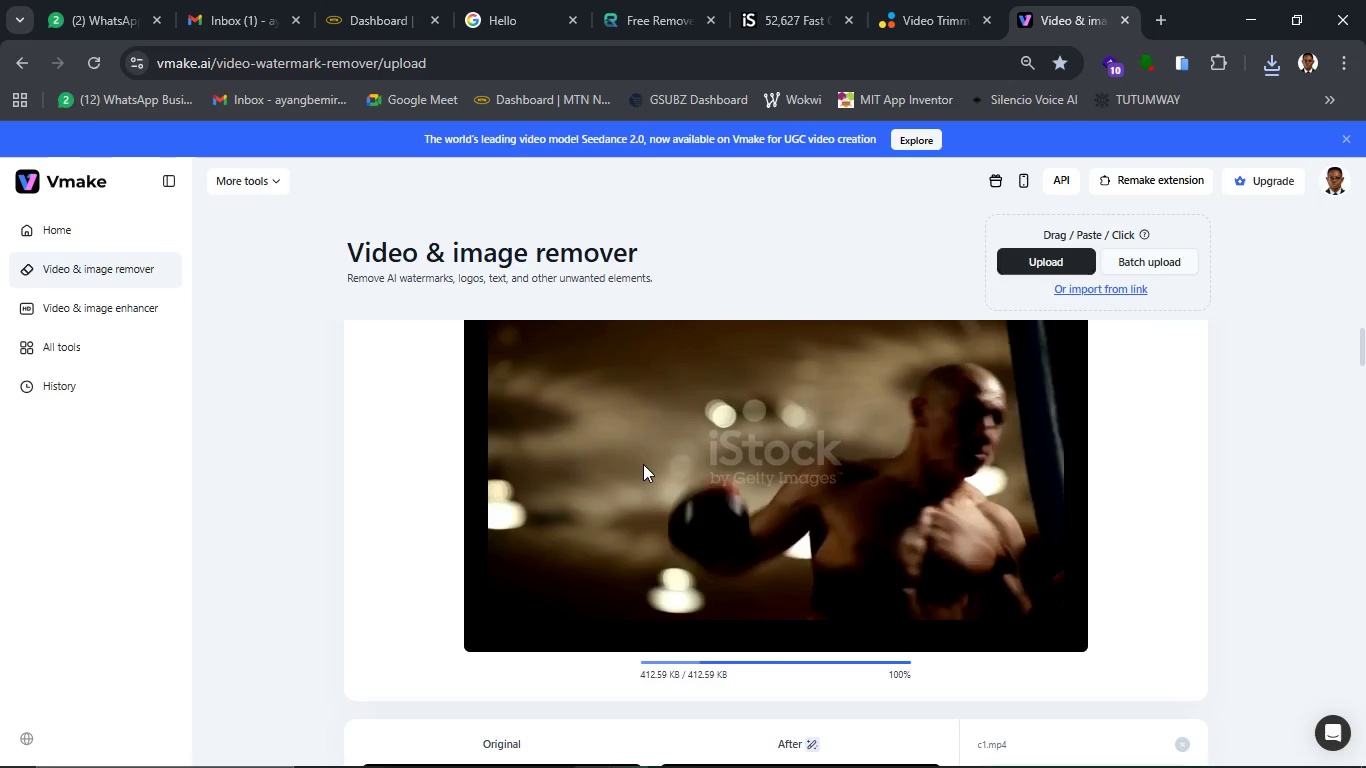 
wait(7.45)
 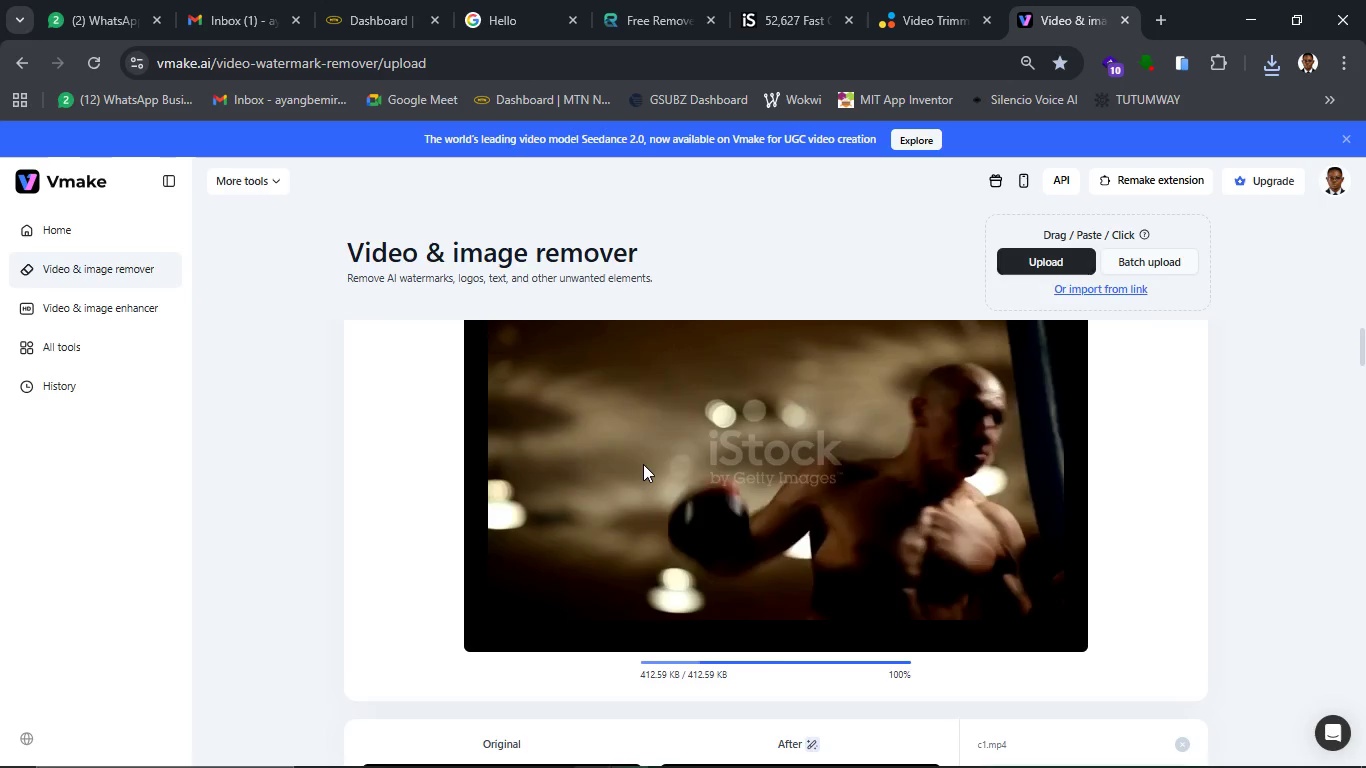 
mouse_move([259, 21])
 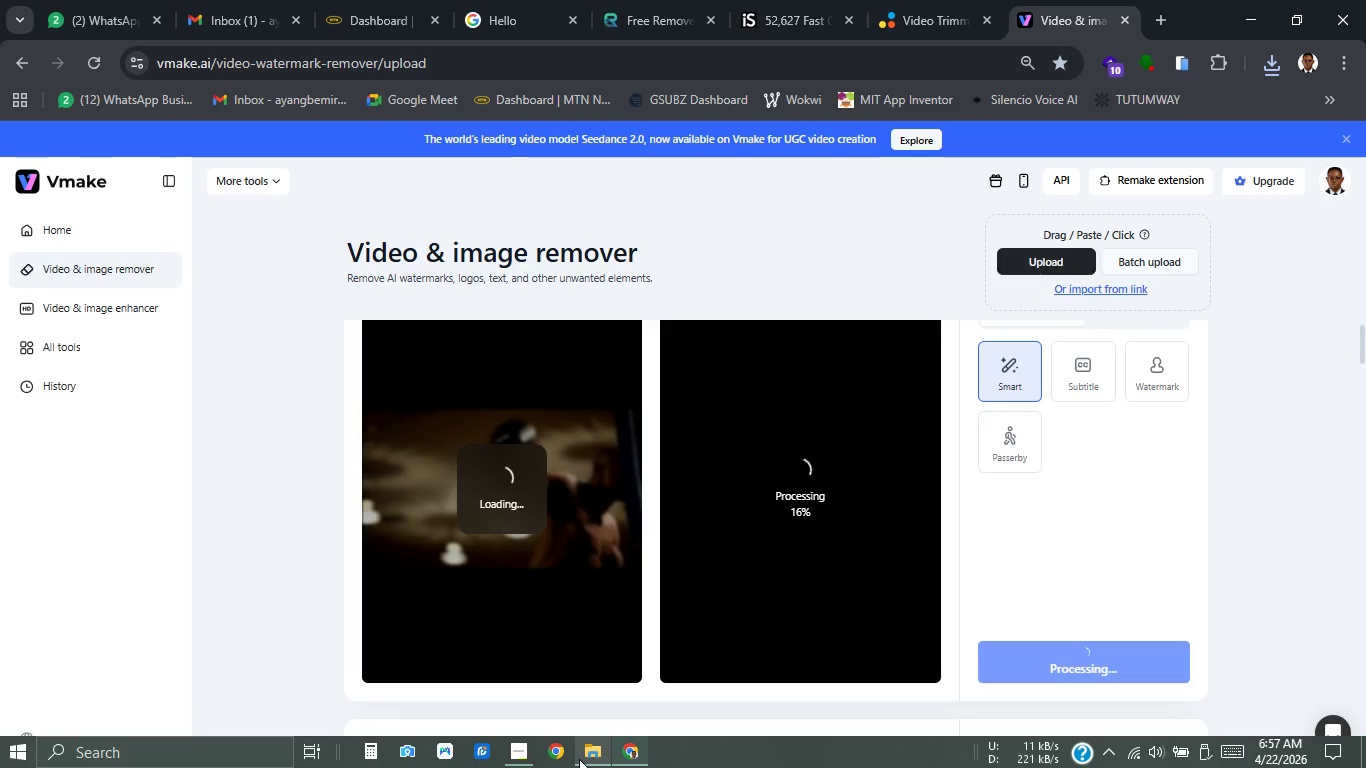 
left_click([518, 757])